 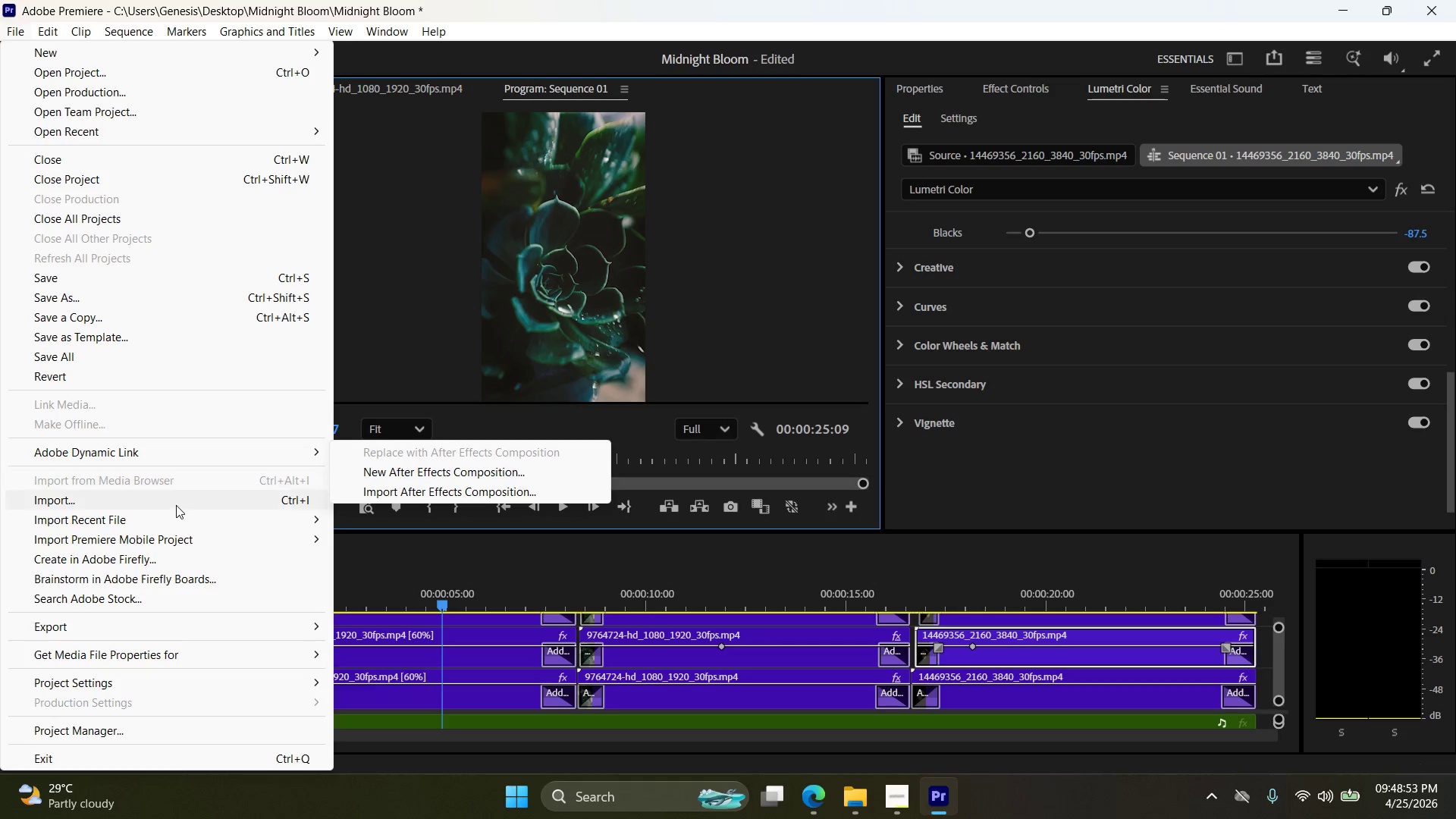 
left_click([897, 798])
 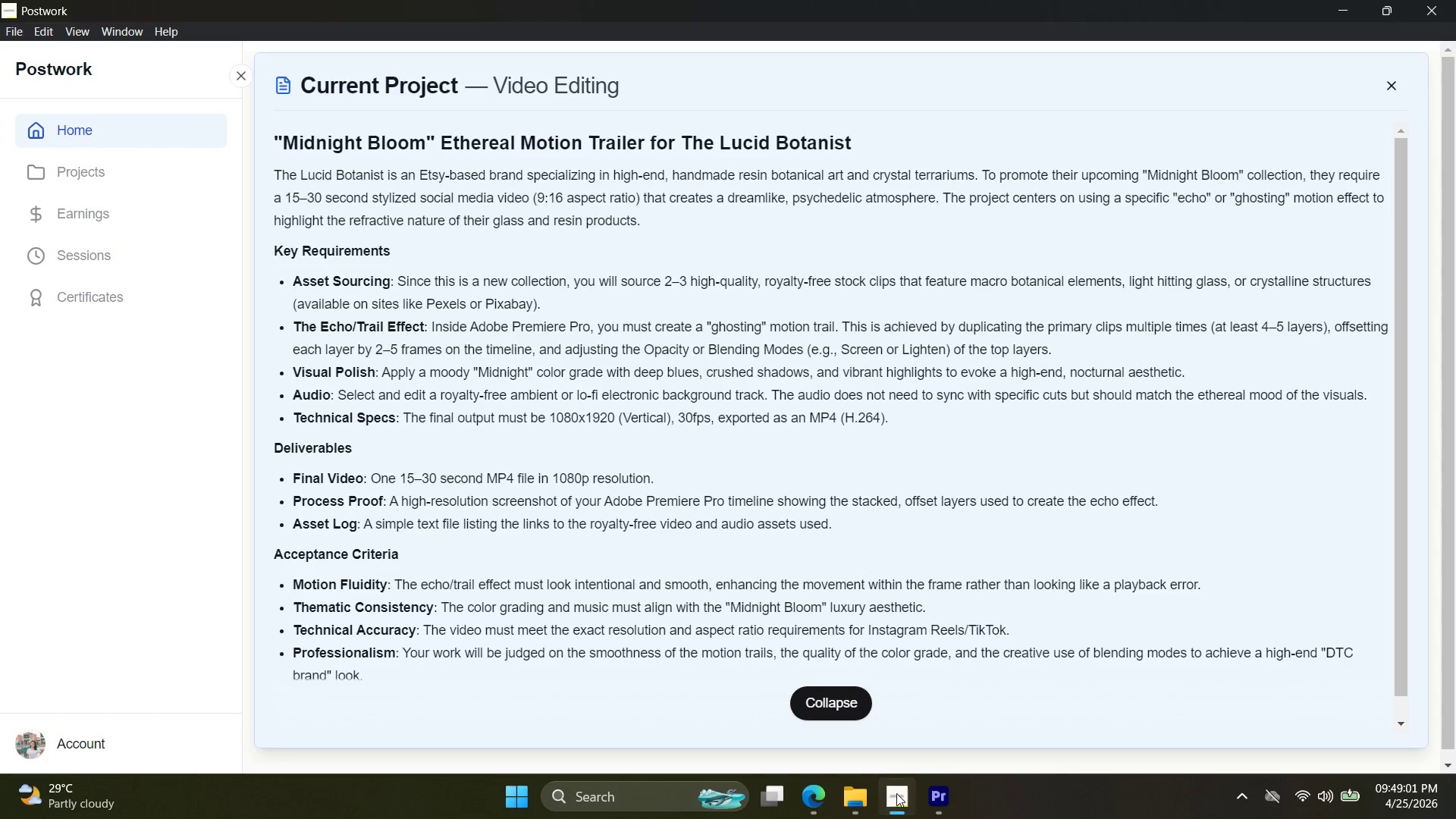 
left_click([821, 796])
 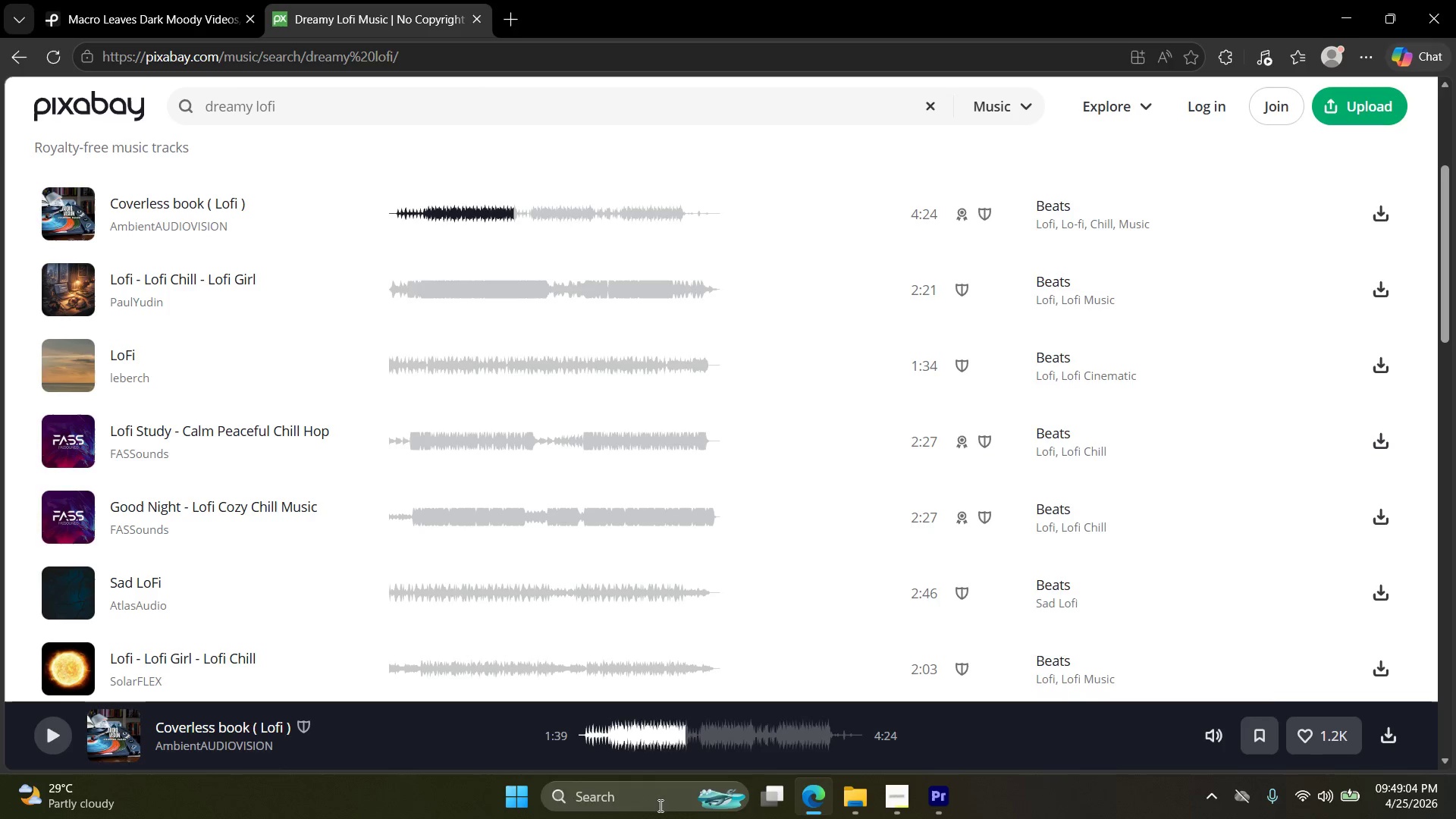 
type(text)
 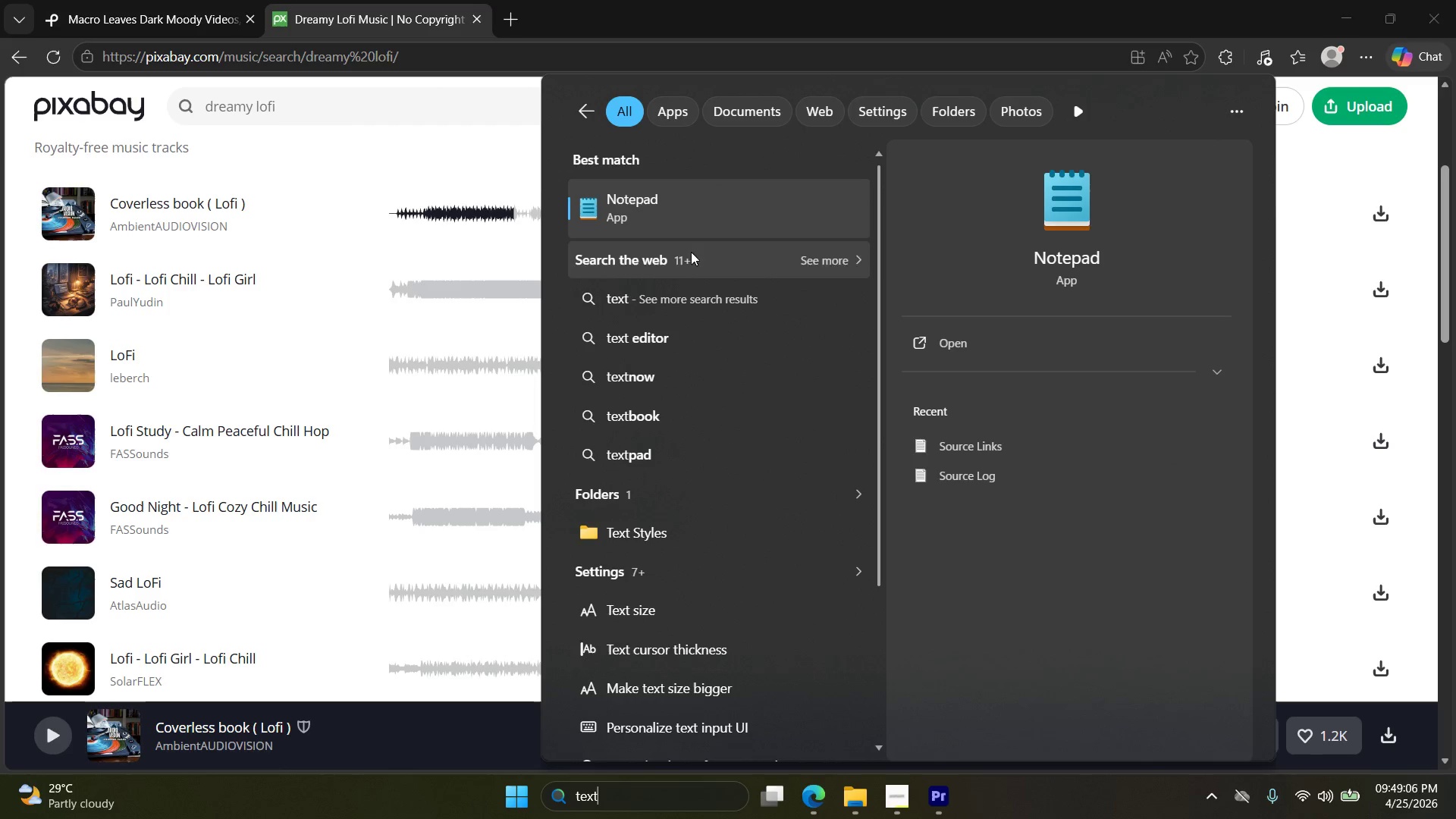 
left_click([691, 224])
 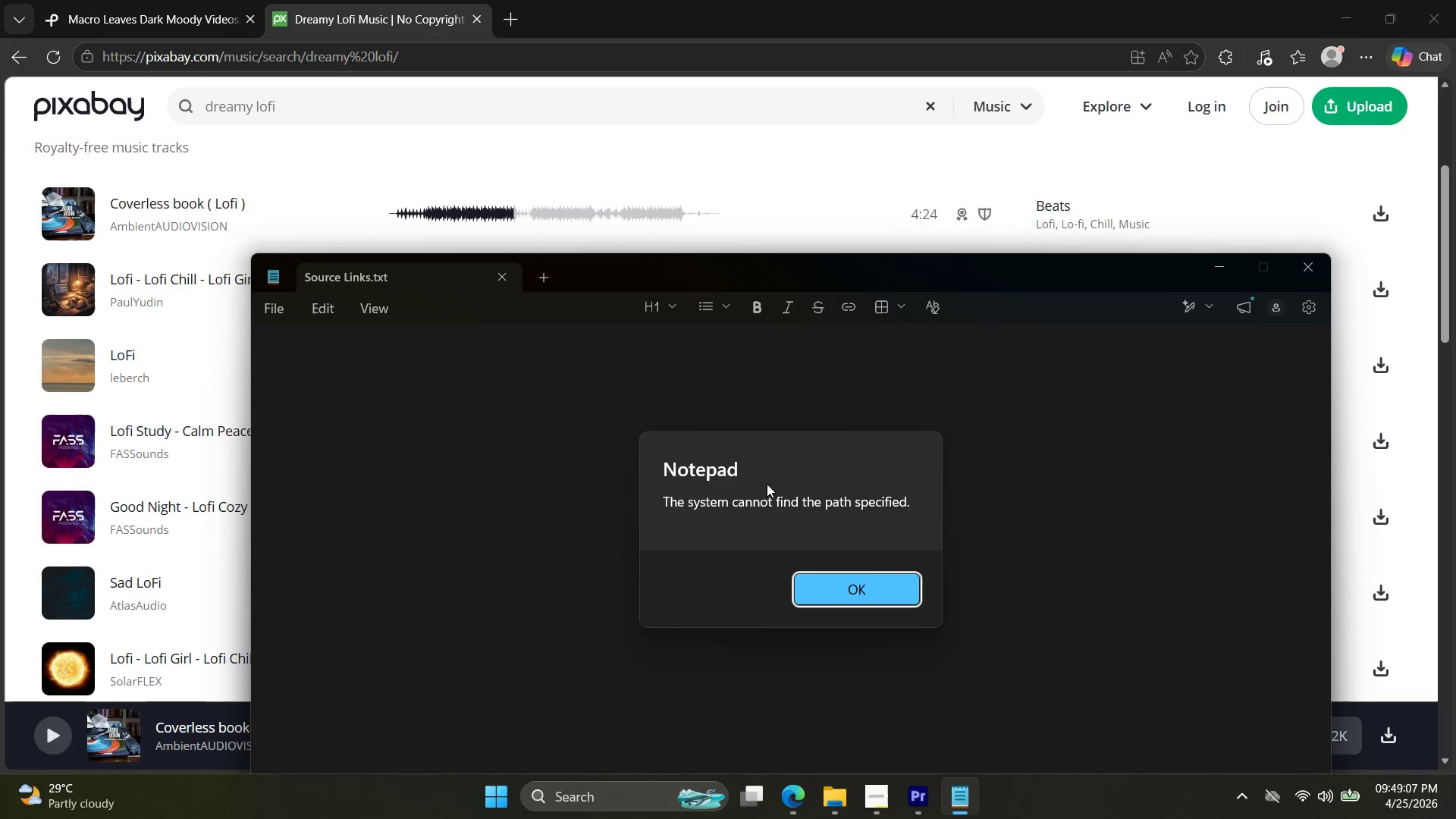 
left_click_drag(start_coordinate=[869, 583], to_coordinate=[869, 587])
 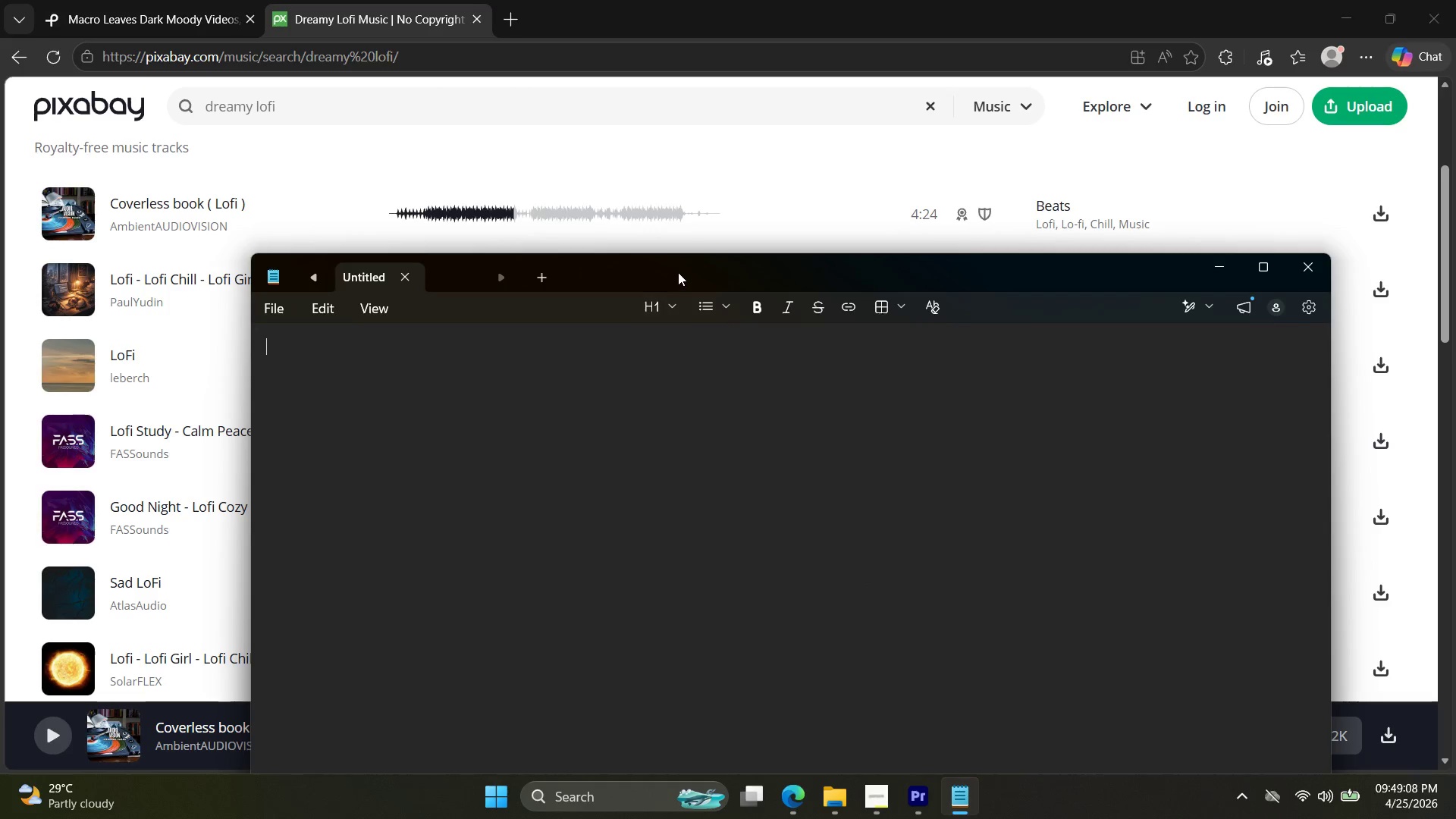 
left_click_drag(start_coordinate=[678, 271], to_coordinate=[650, 128])
 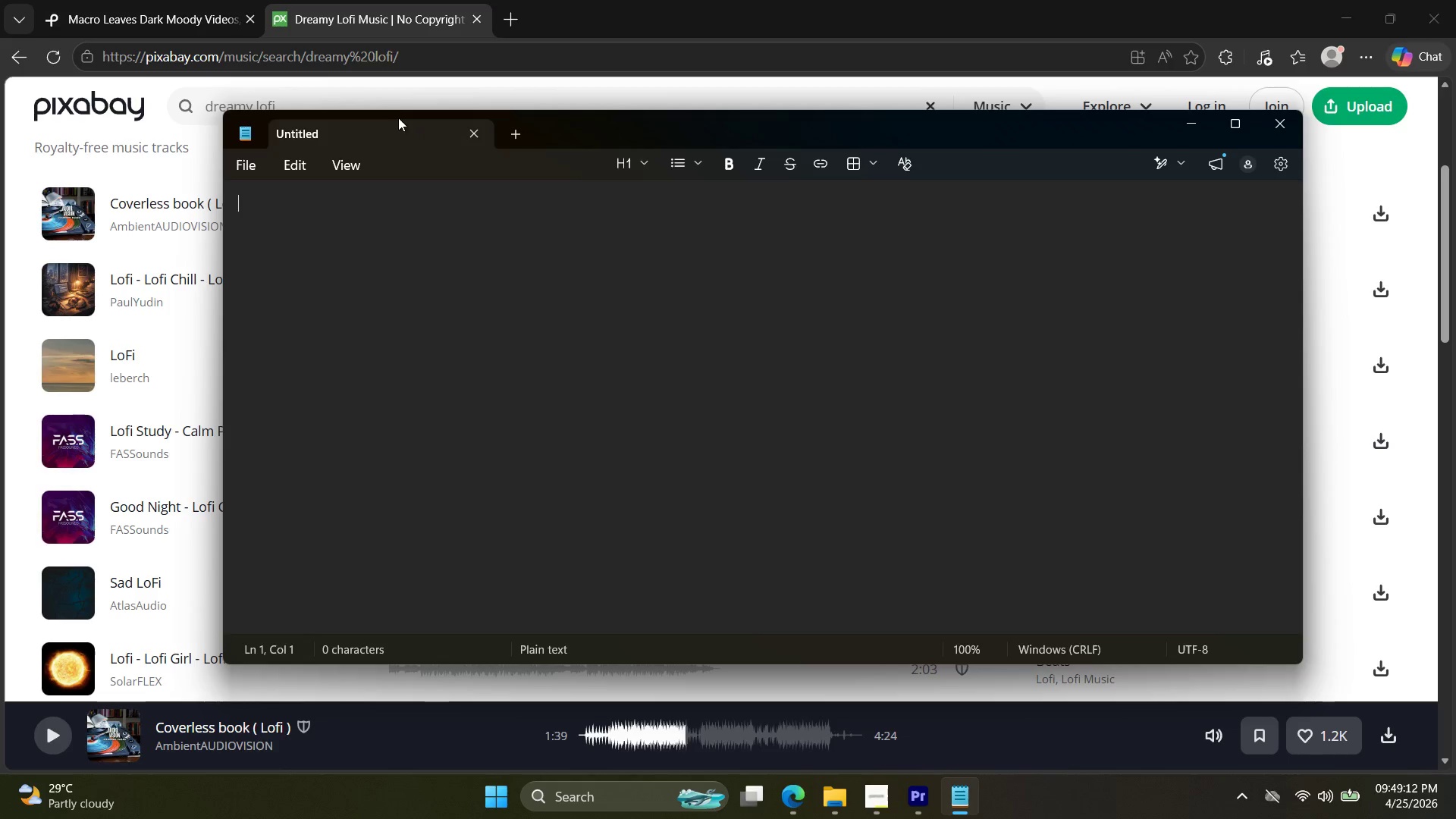 
left_click([354, 0])
 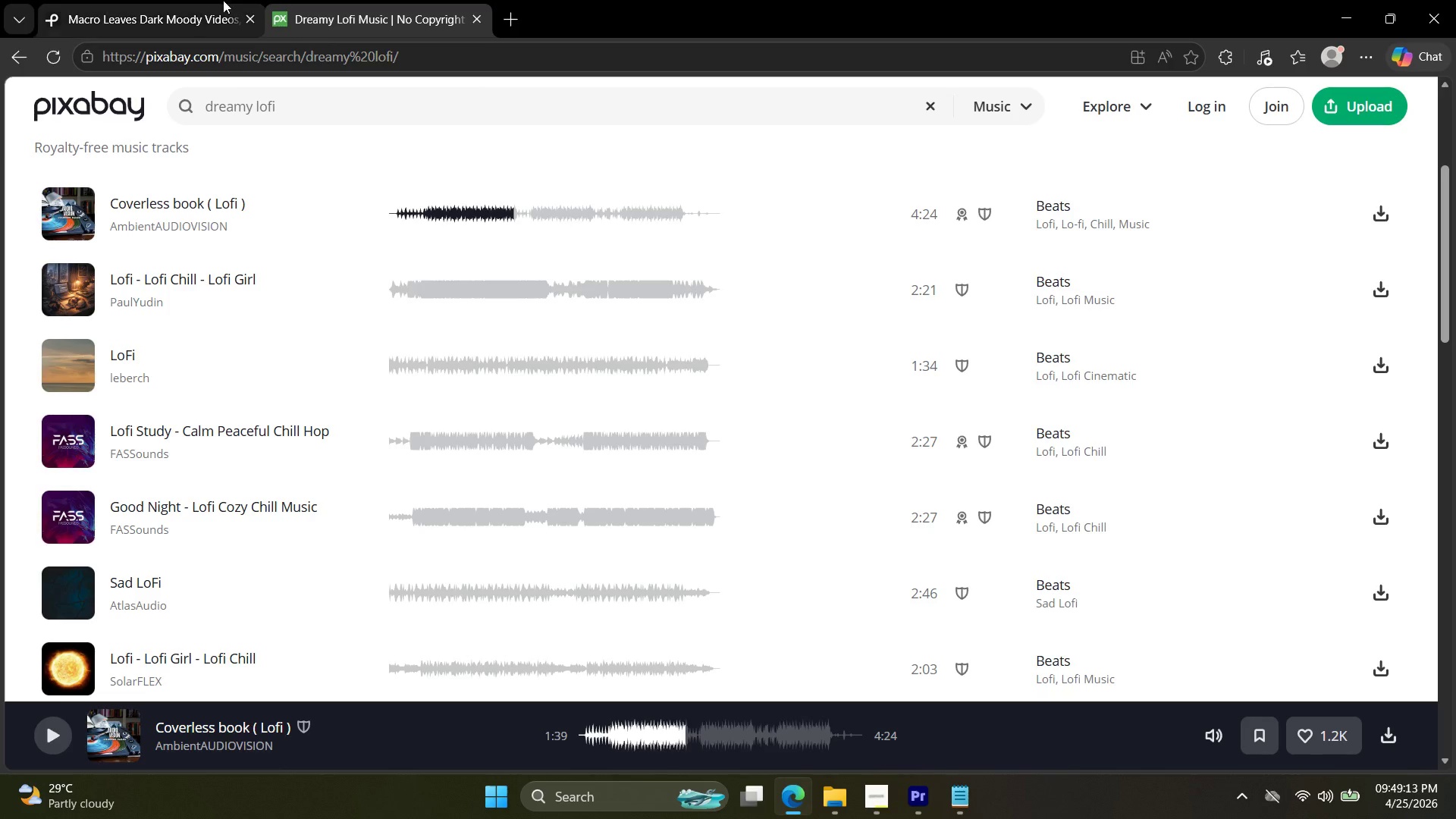 
left_click([140, 0])
 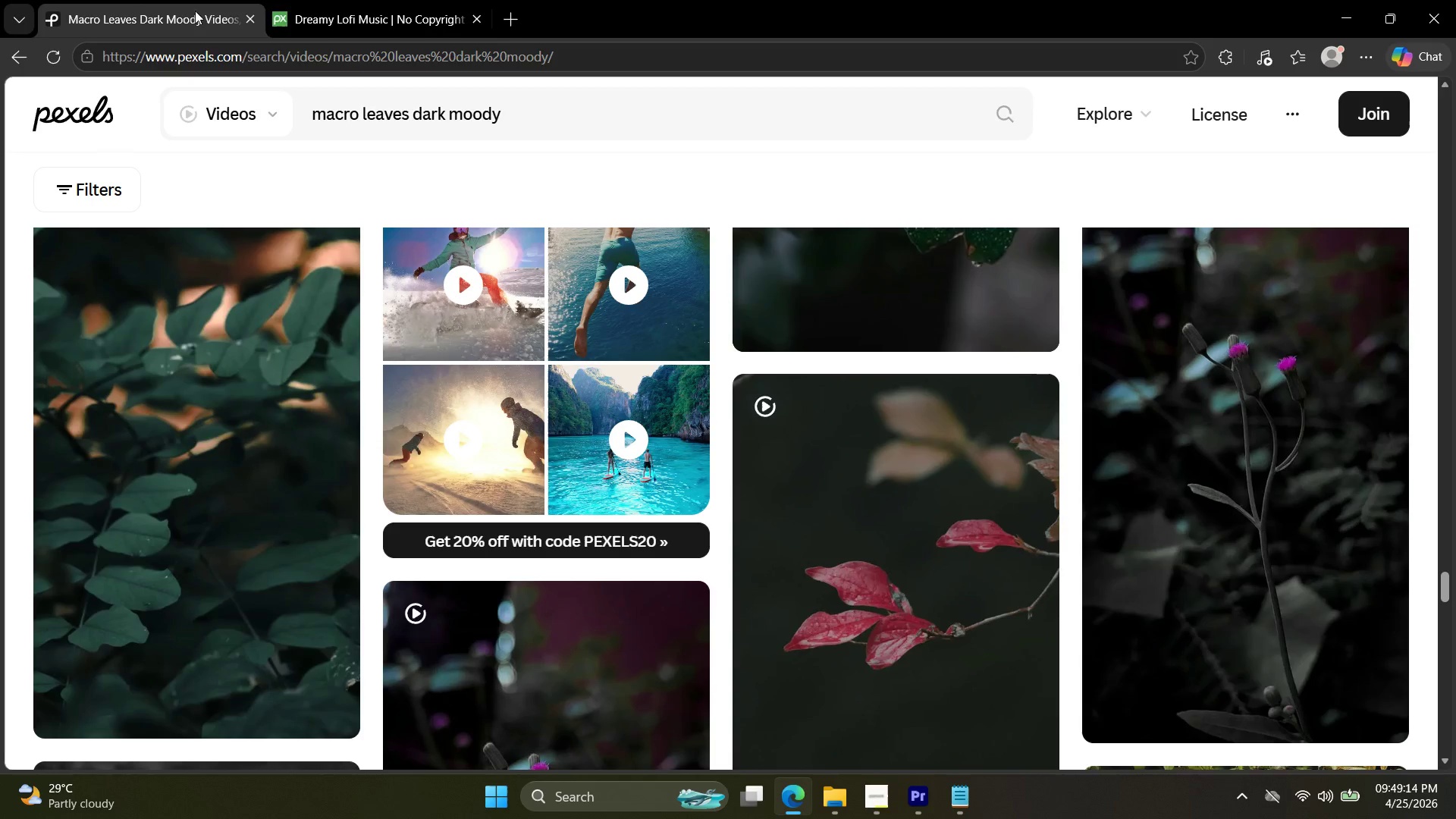 
left_click([366, 0])
 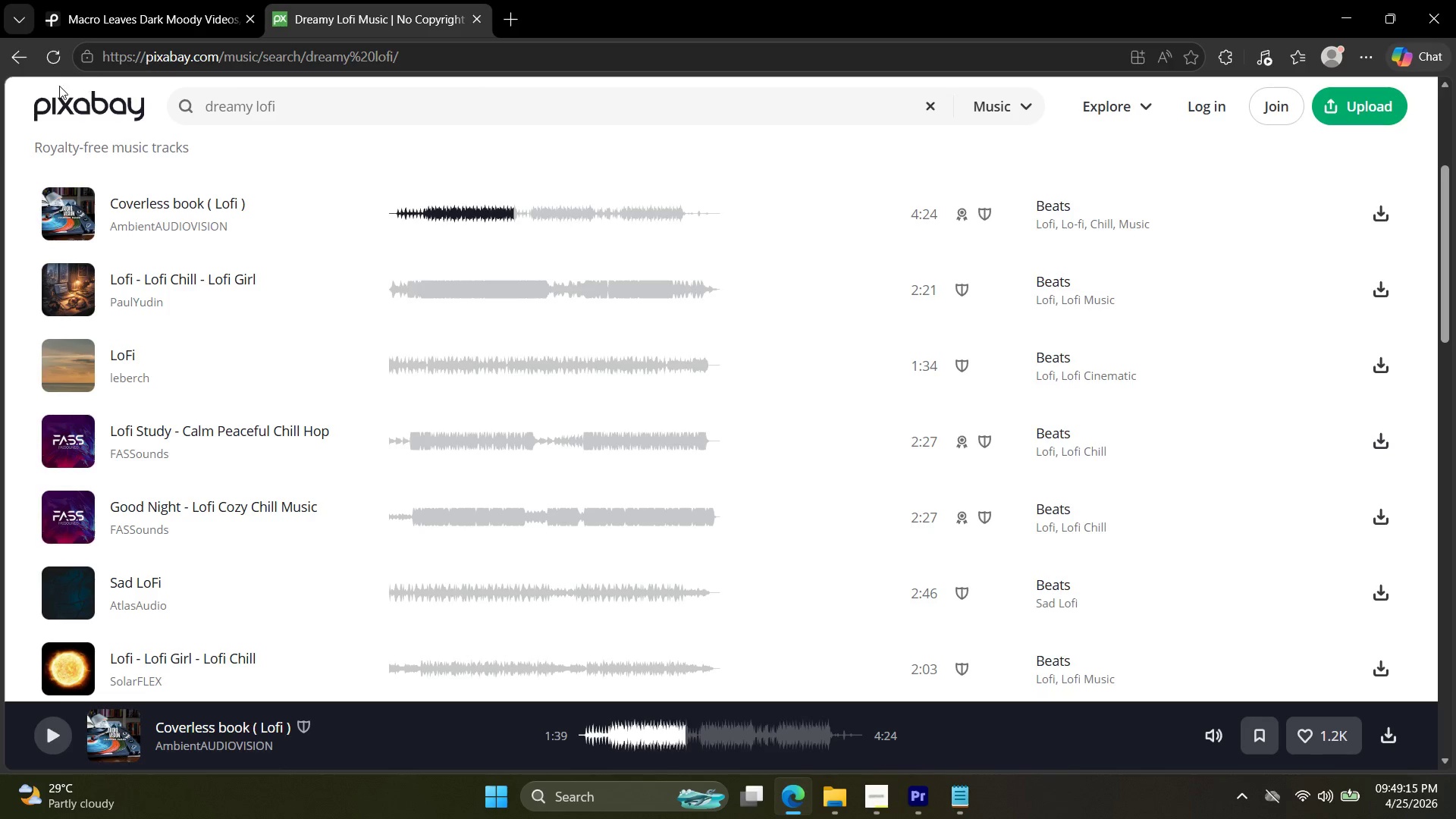 
left_click([18, 62])
 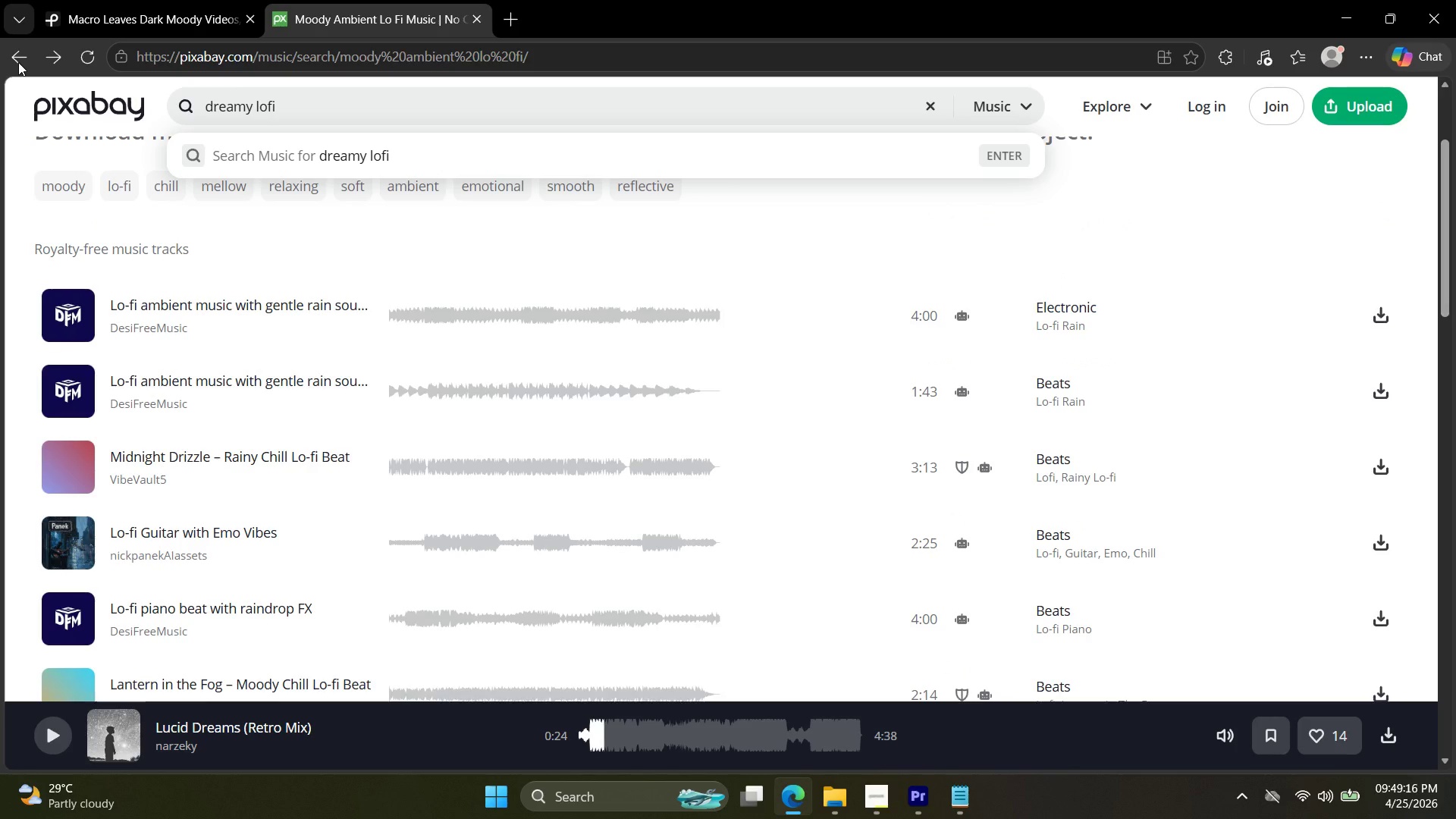 
left_click([18, 62])
 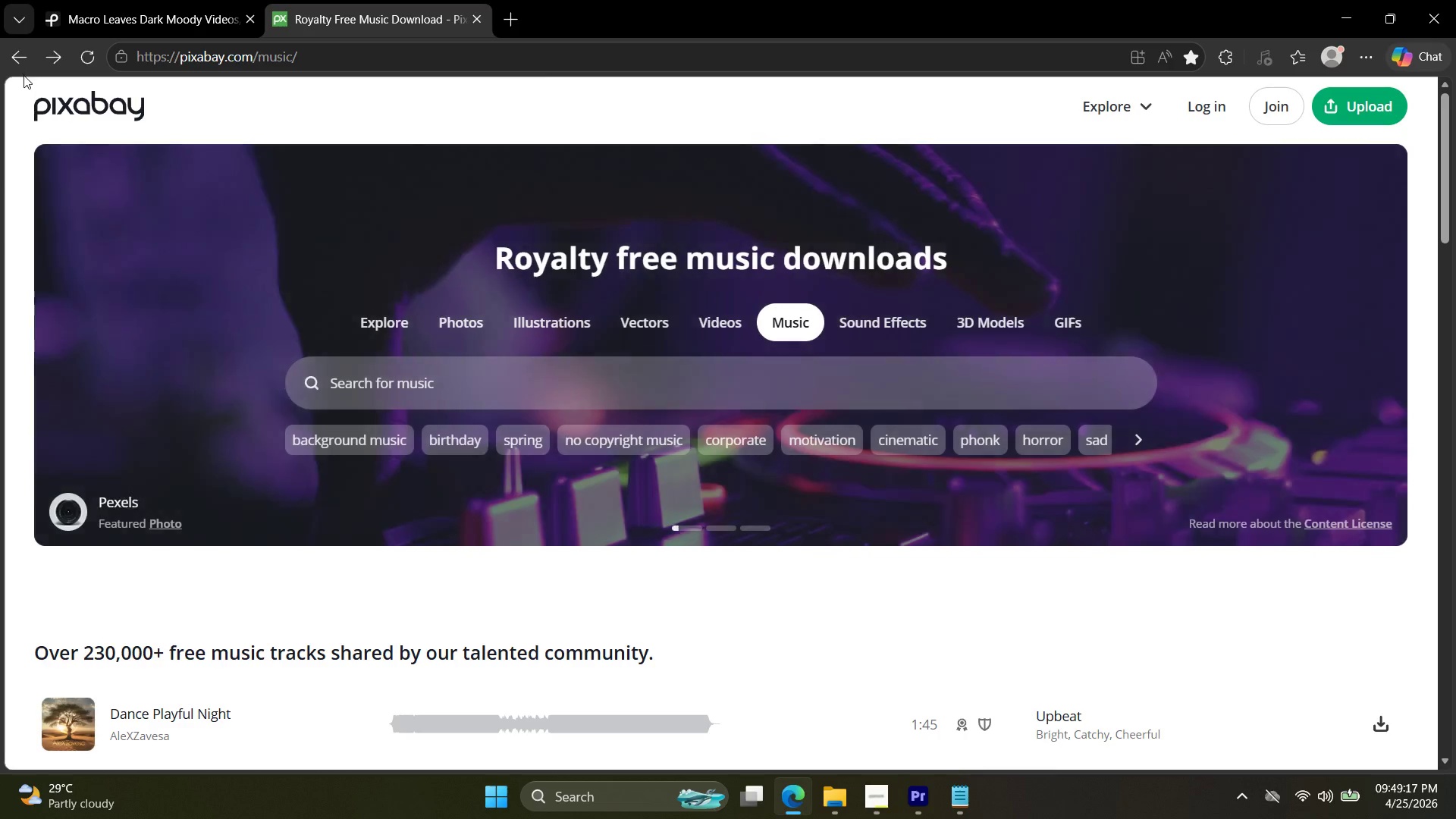 
left_click([14, 58])
 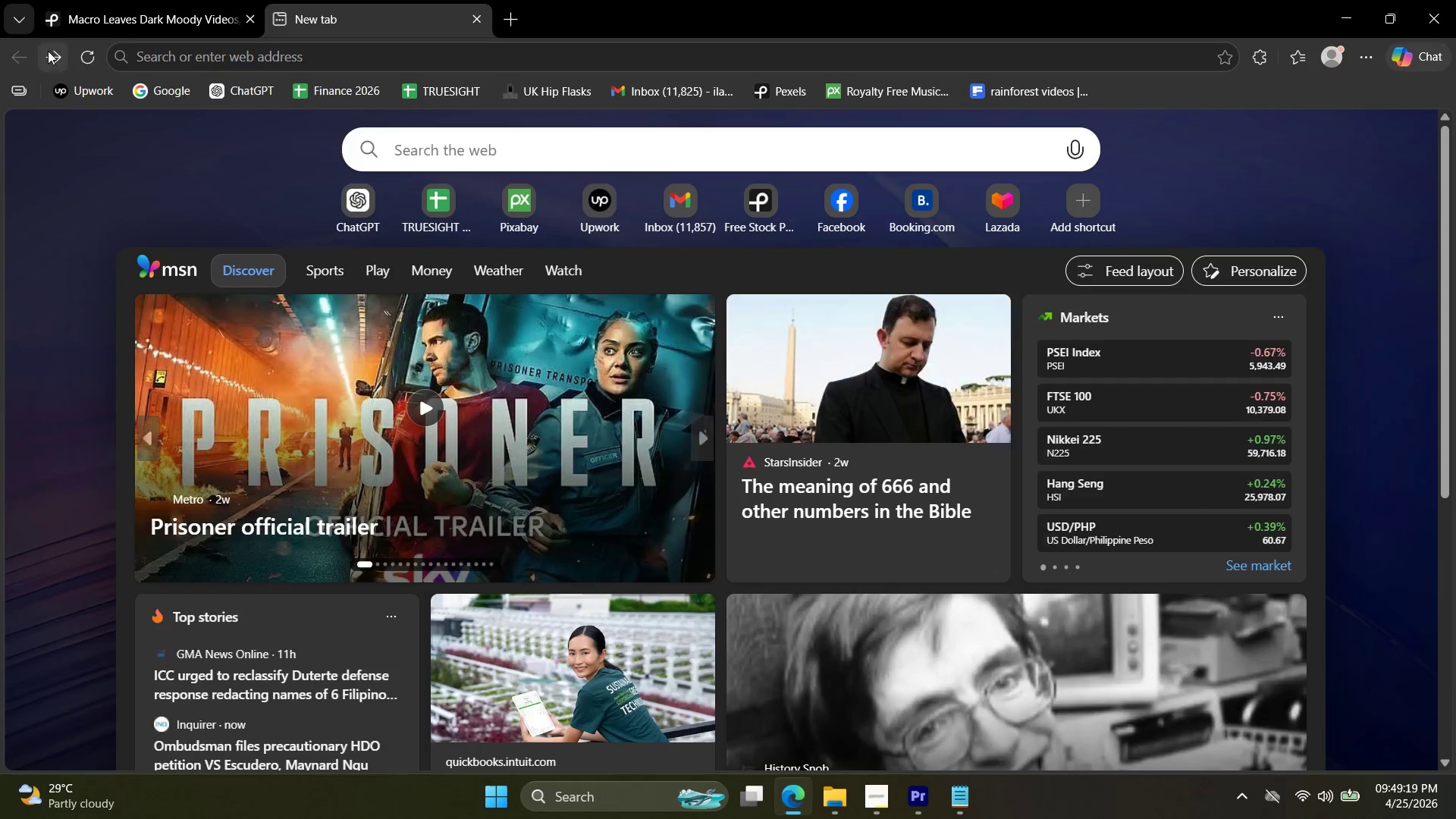 
double_click([48, 50])
 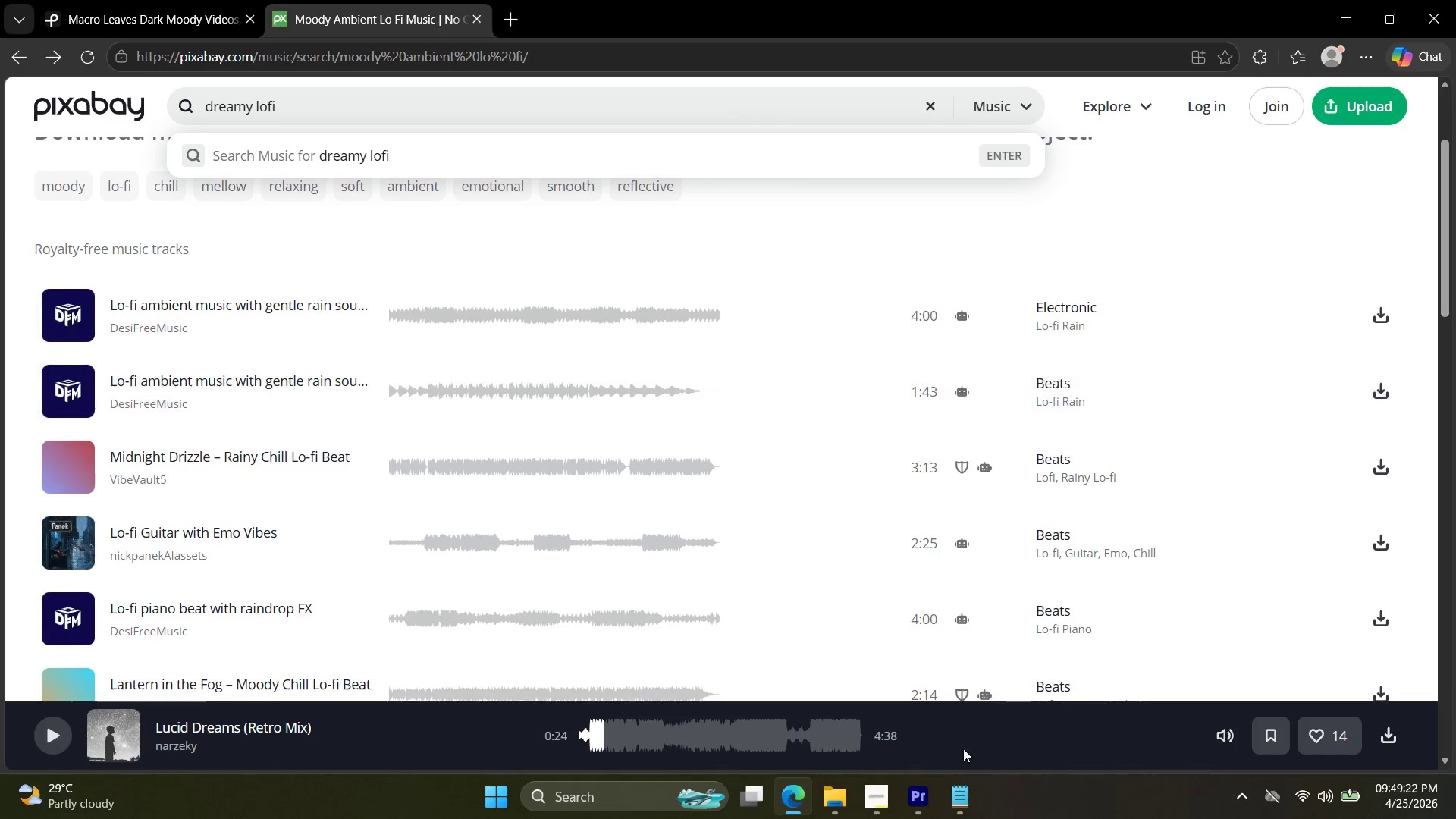 
left_click([883, 806])